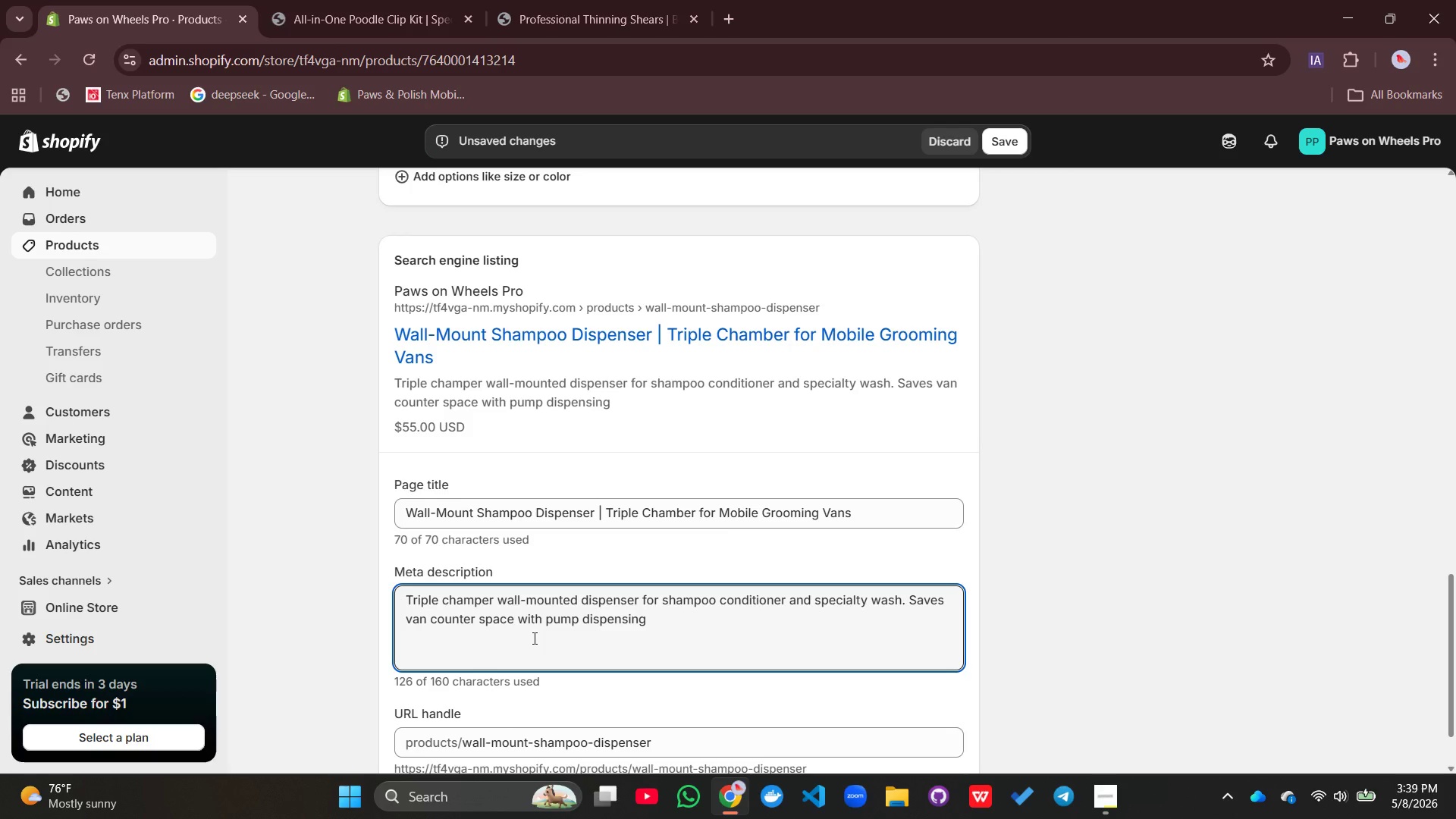 
type( system.)
 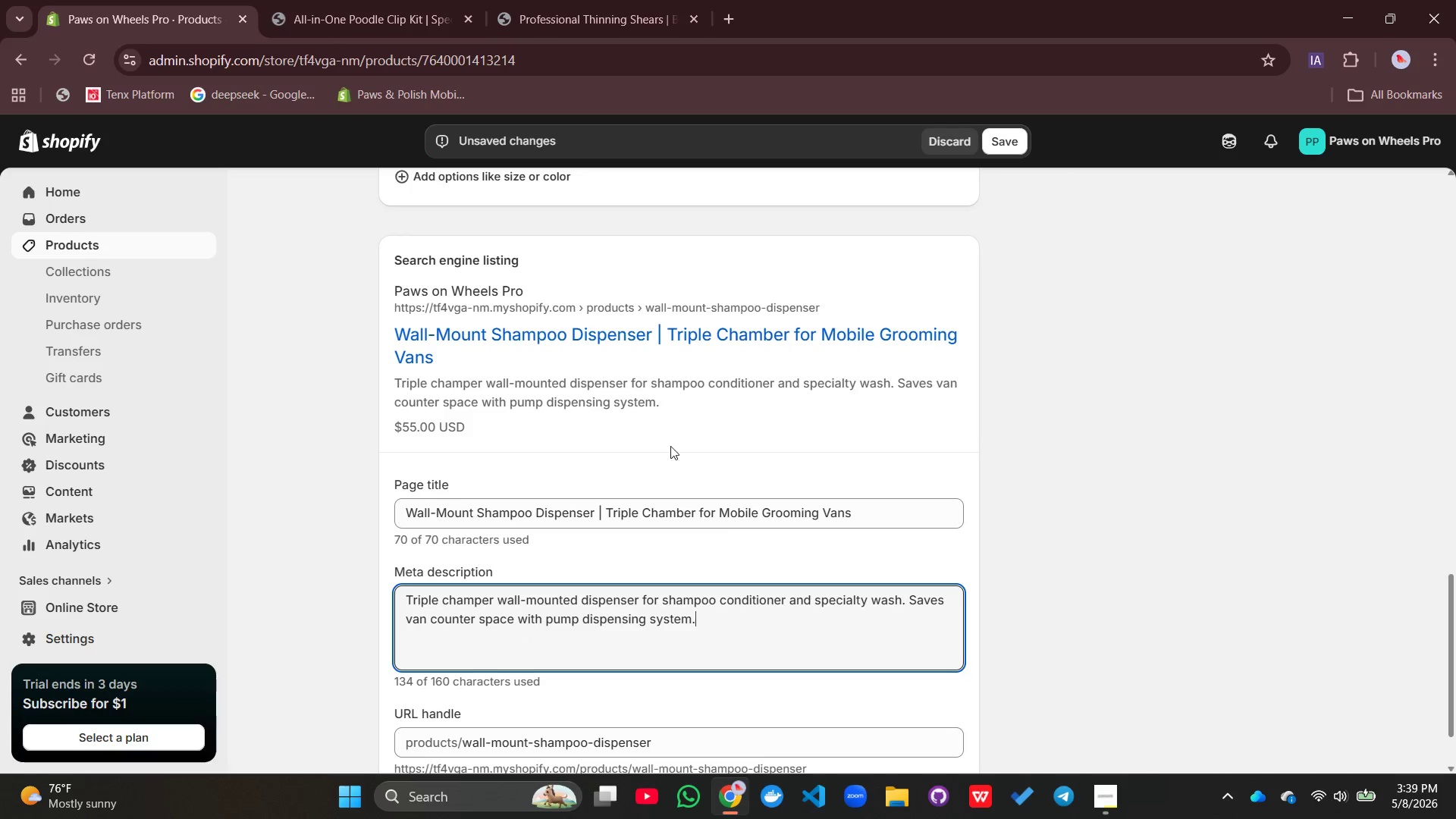 
scroll: coordinate [1307, 543], scroll_direction: up, amount: 11.0
 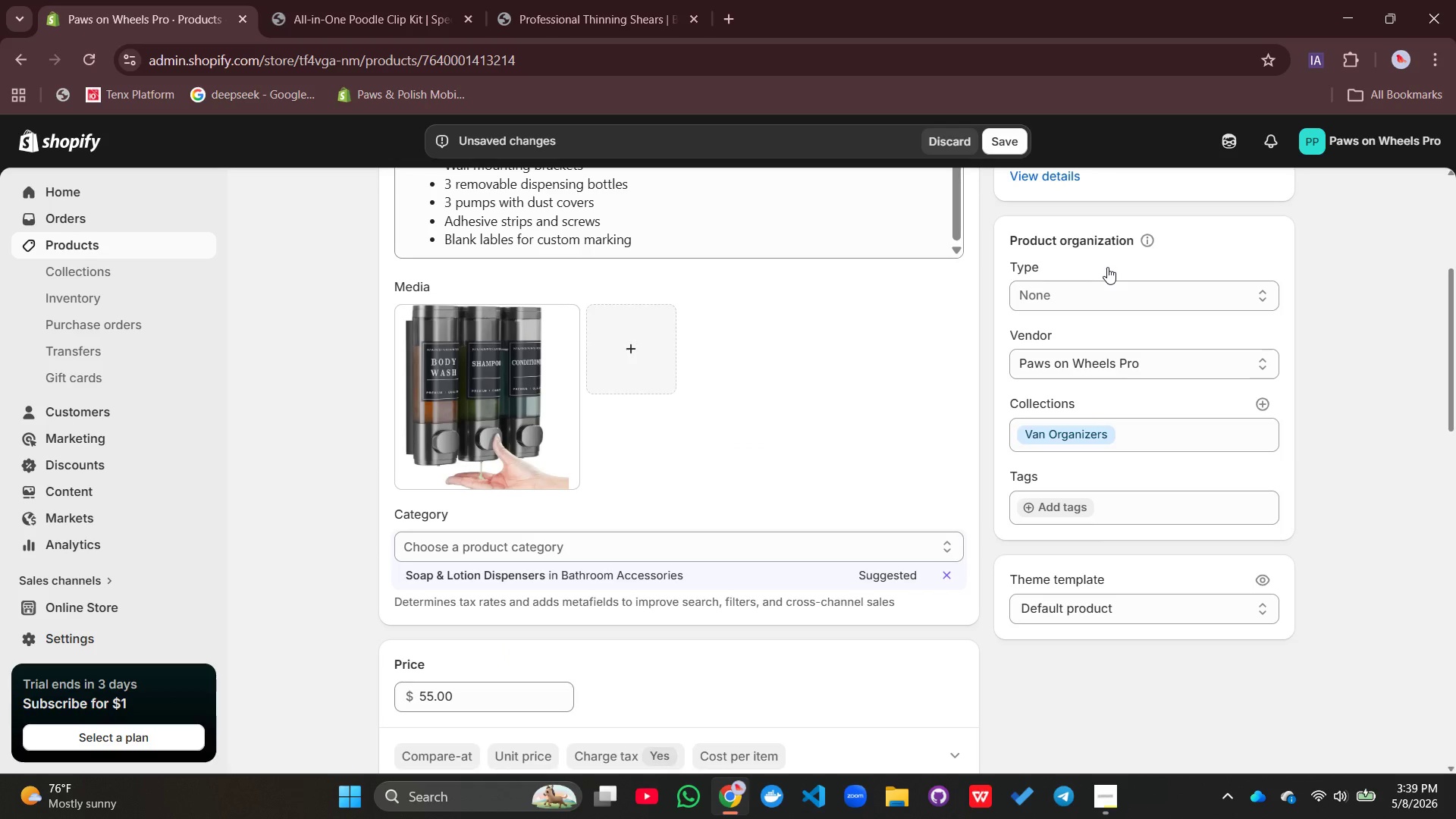 
left_click([1103, 265])
 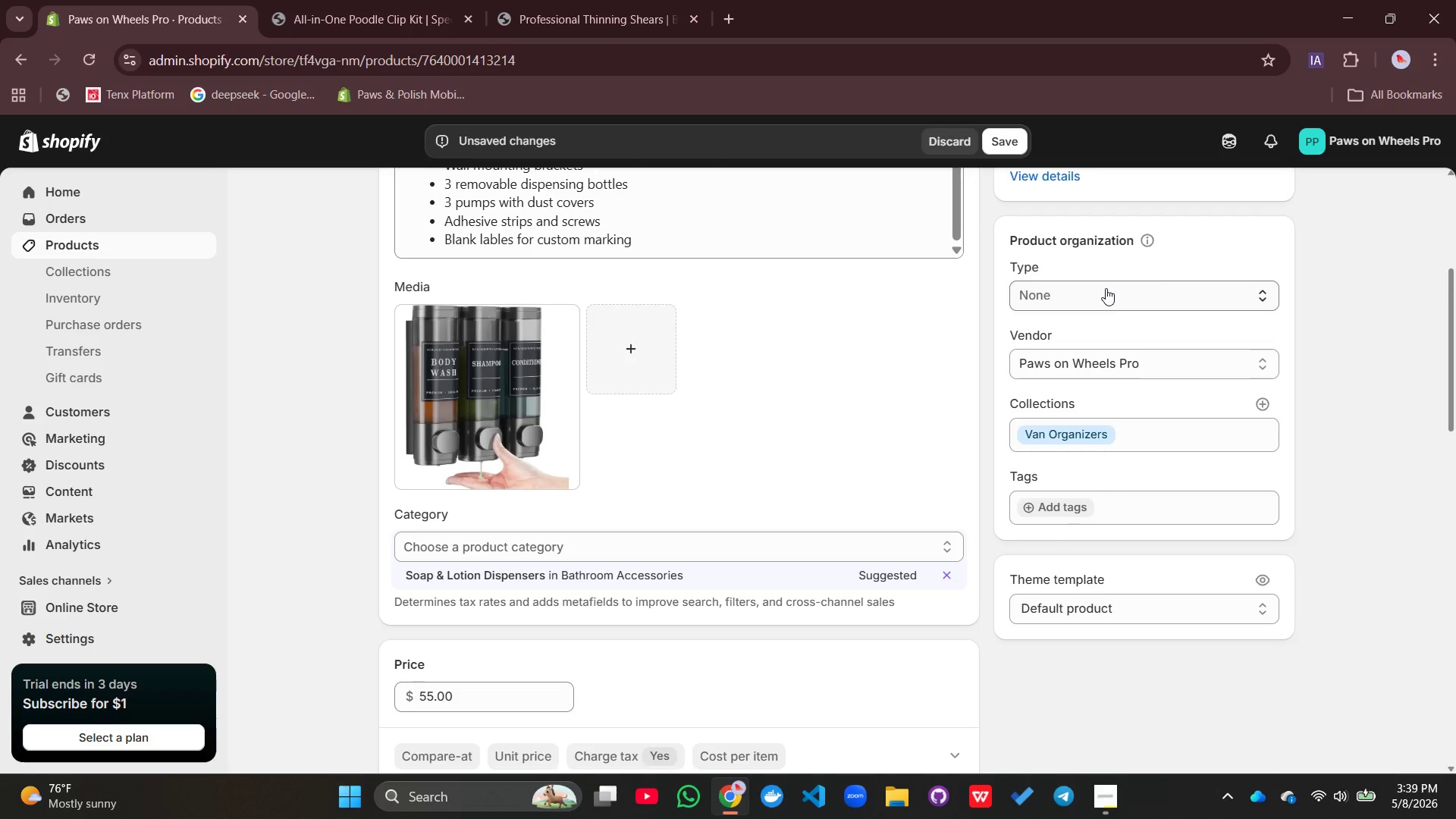 
left_click([1106, 288])
 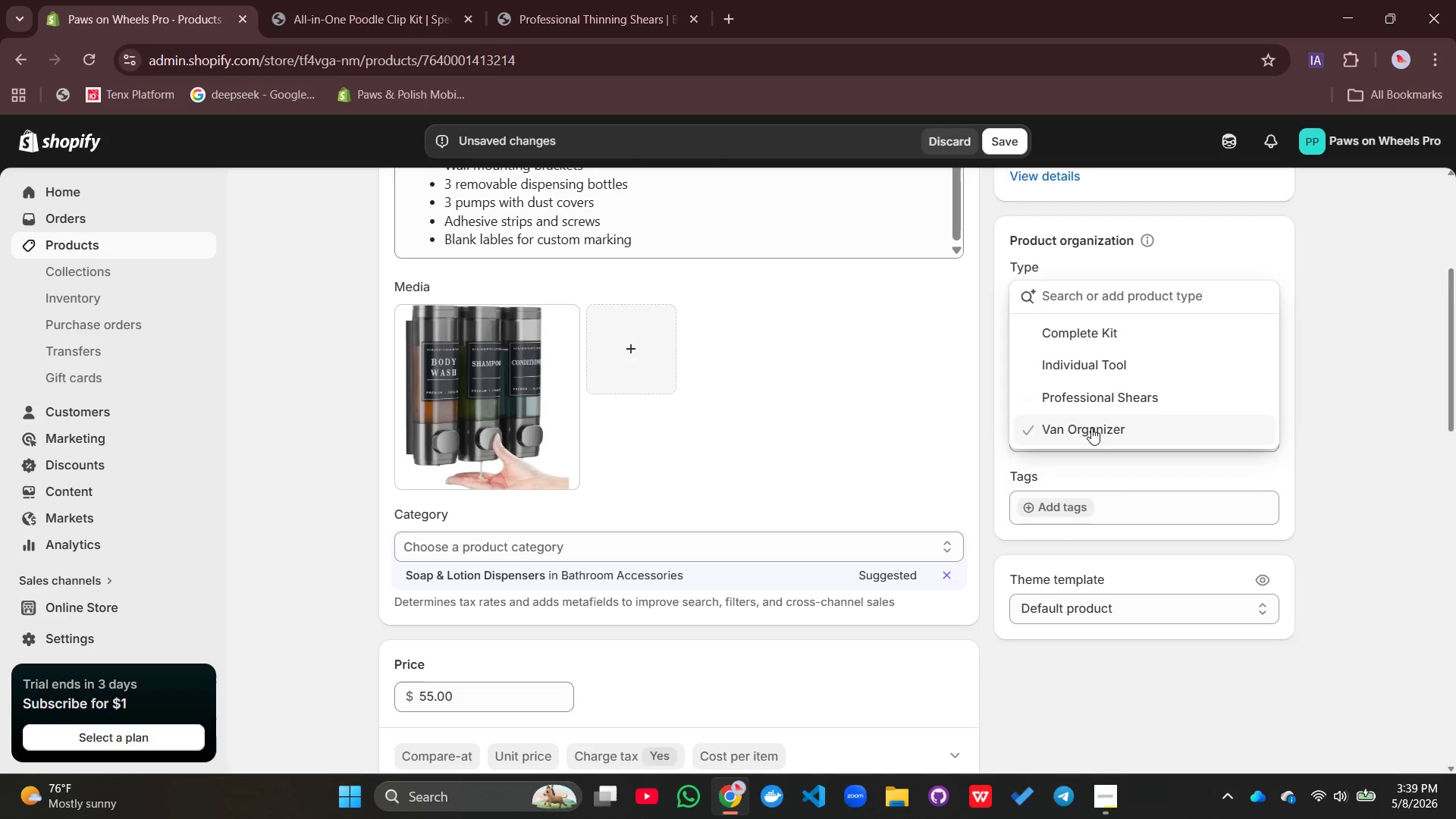 
left_click([1092, 431])
 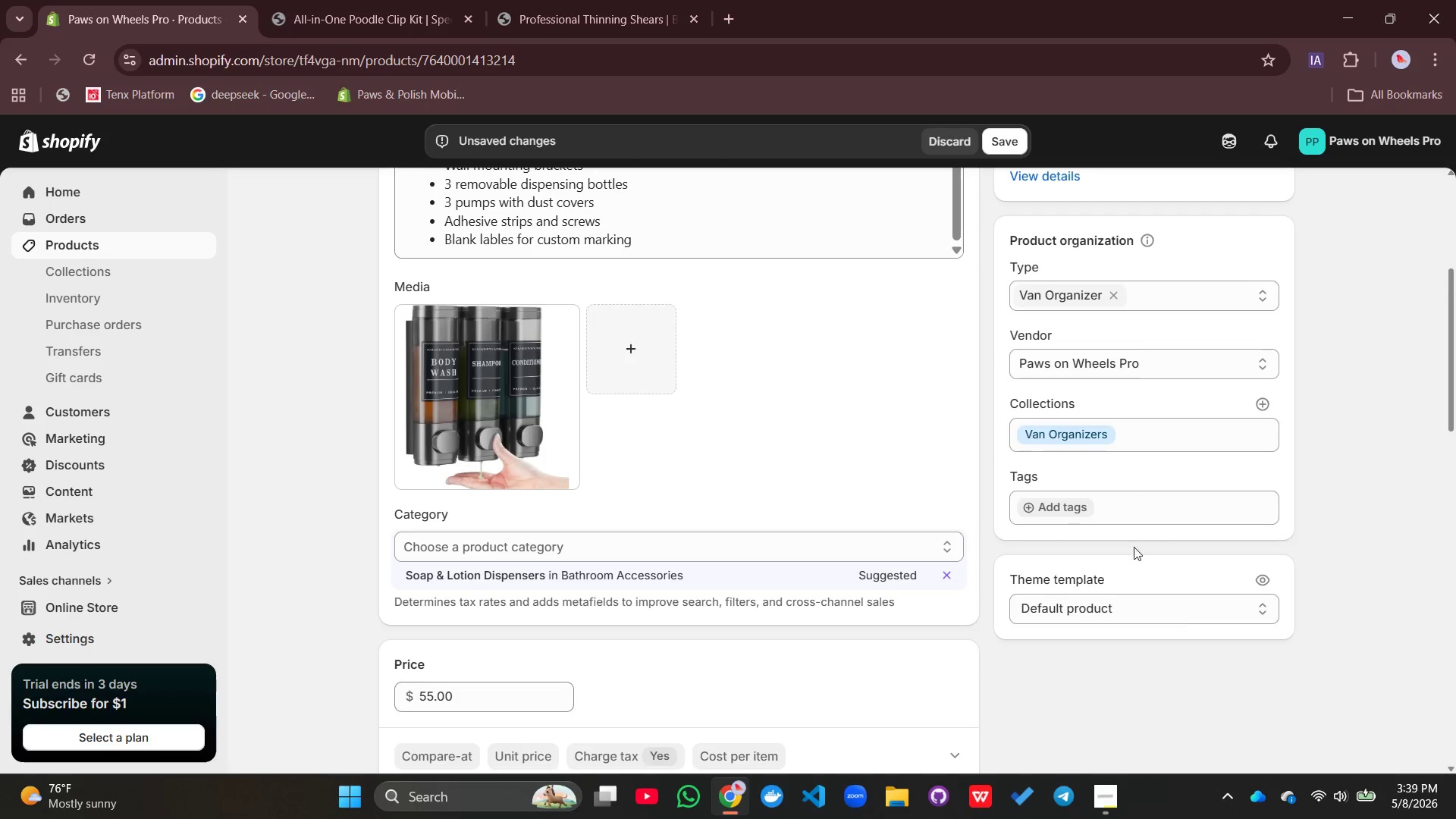 
left_click_drag(start_coordinate=[1046, 505], to_coordinate=[1056, 499])
 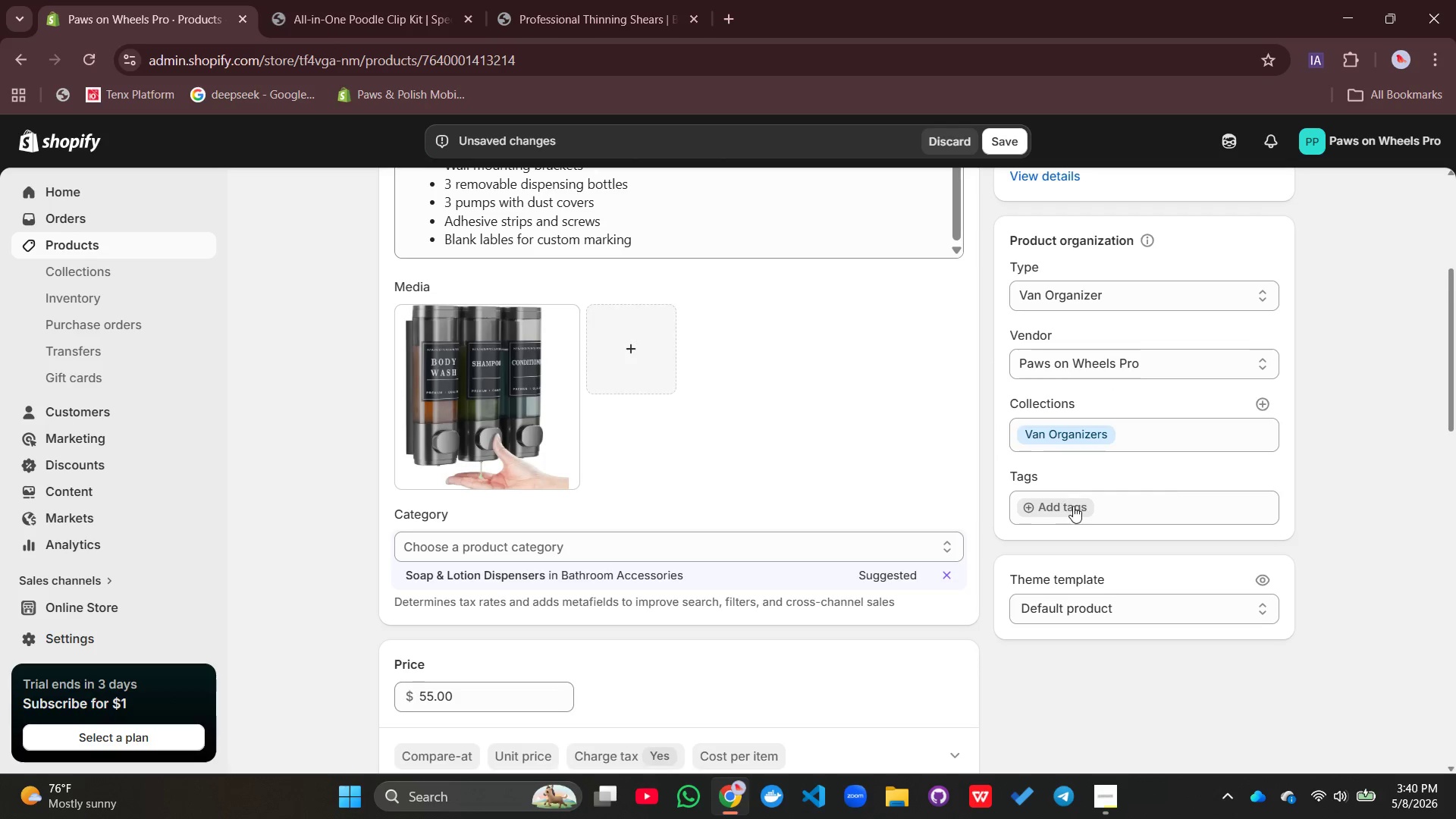 
left_click_drag(start_coordinate=[1074, 506], to_coordinate=[1078, 504])
 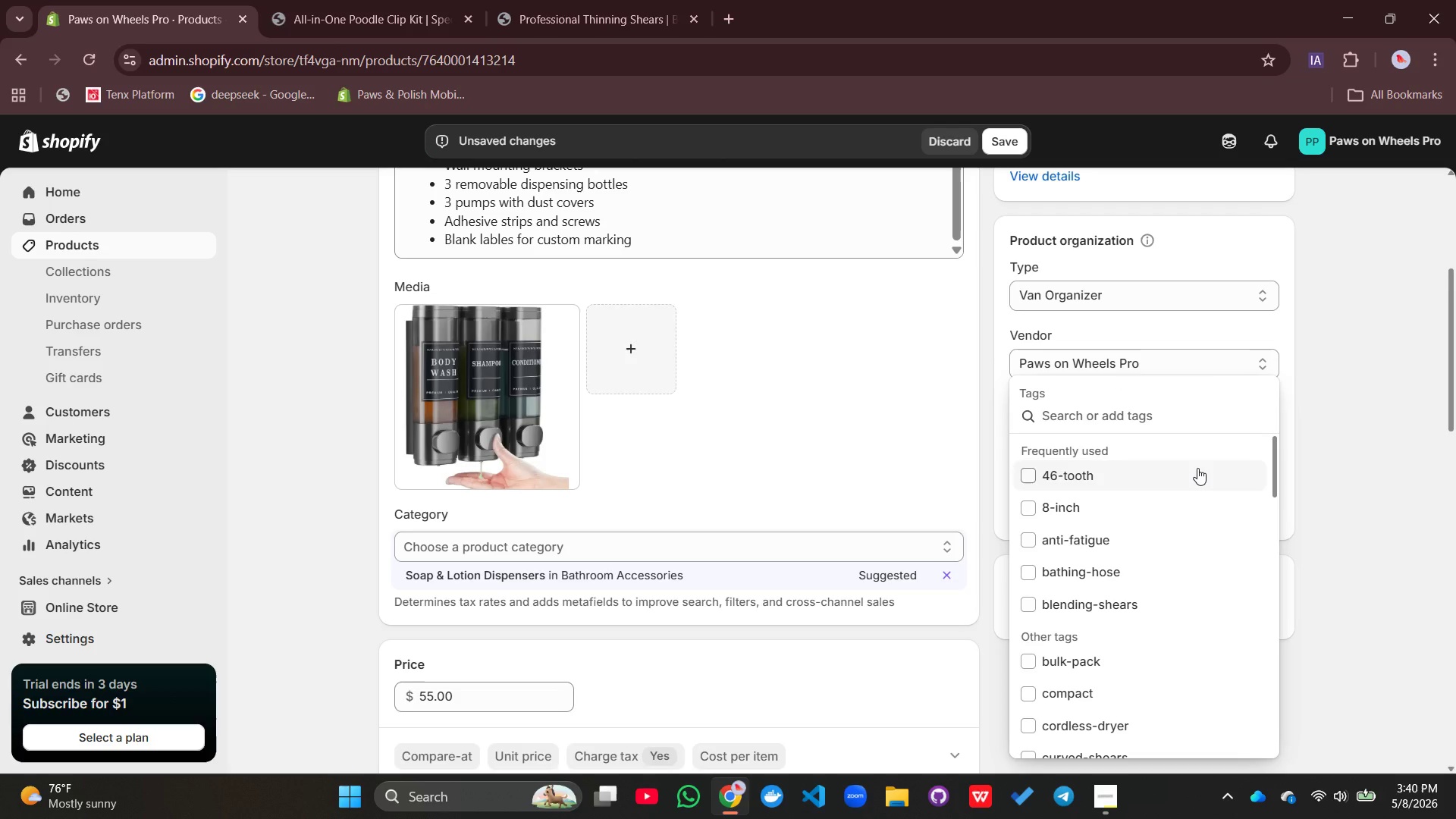 
type(shampoo-sispenser)
key(Backspace)
key(Backspace)
key(Backspace)
type(dispenser, wall-mpunt)
key(Backspace)
key(Backspace)
key(Backspace)
key(Backspace)
type(ount,)
 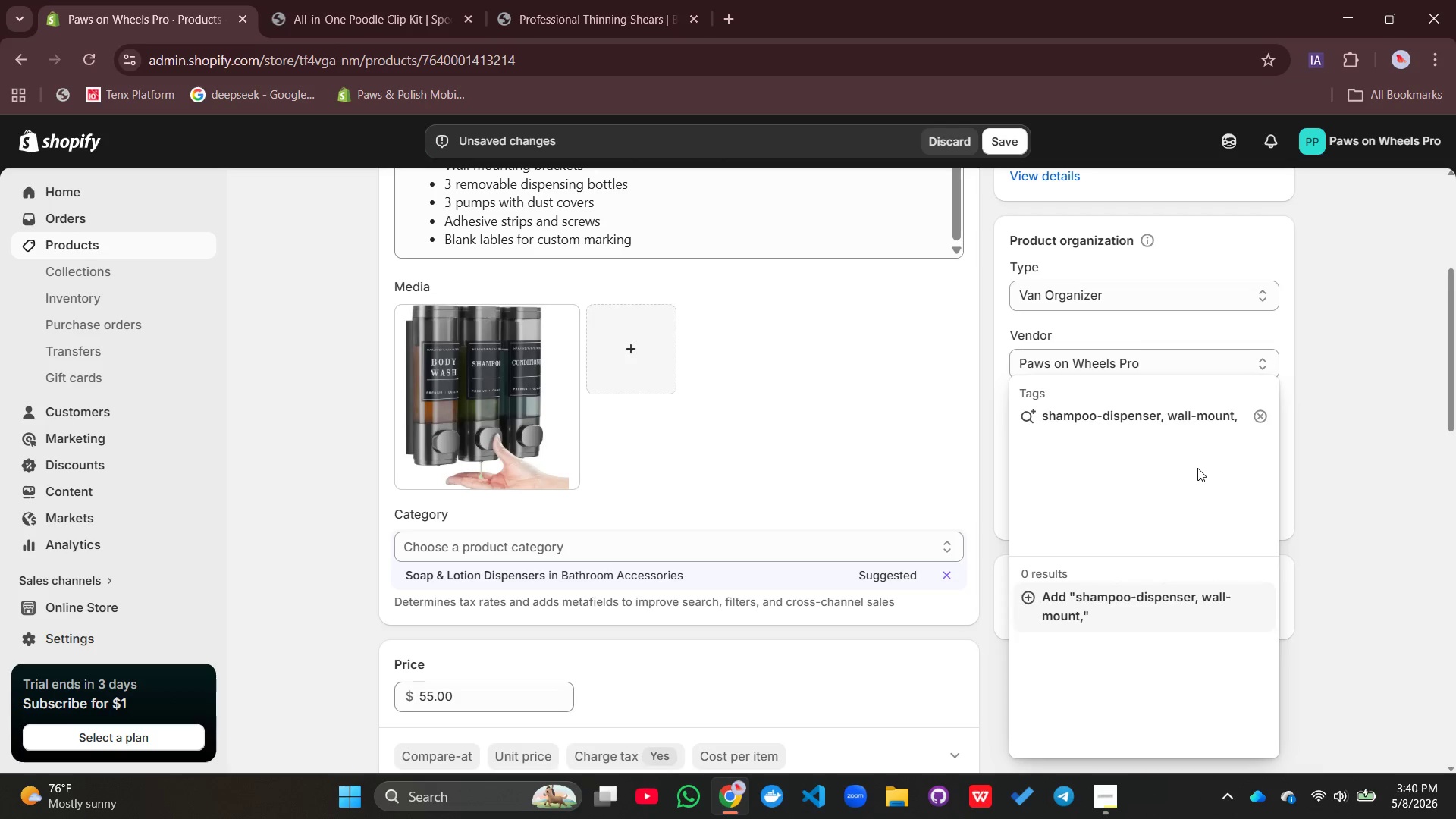 
type( van-organization)
 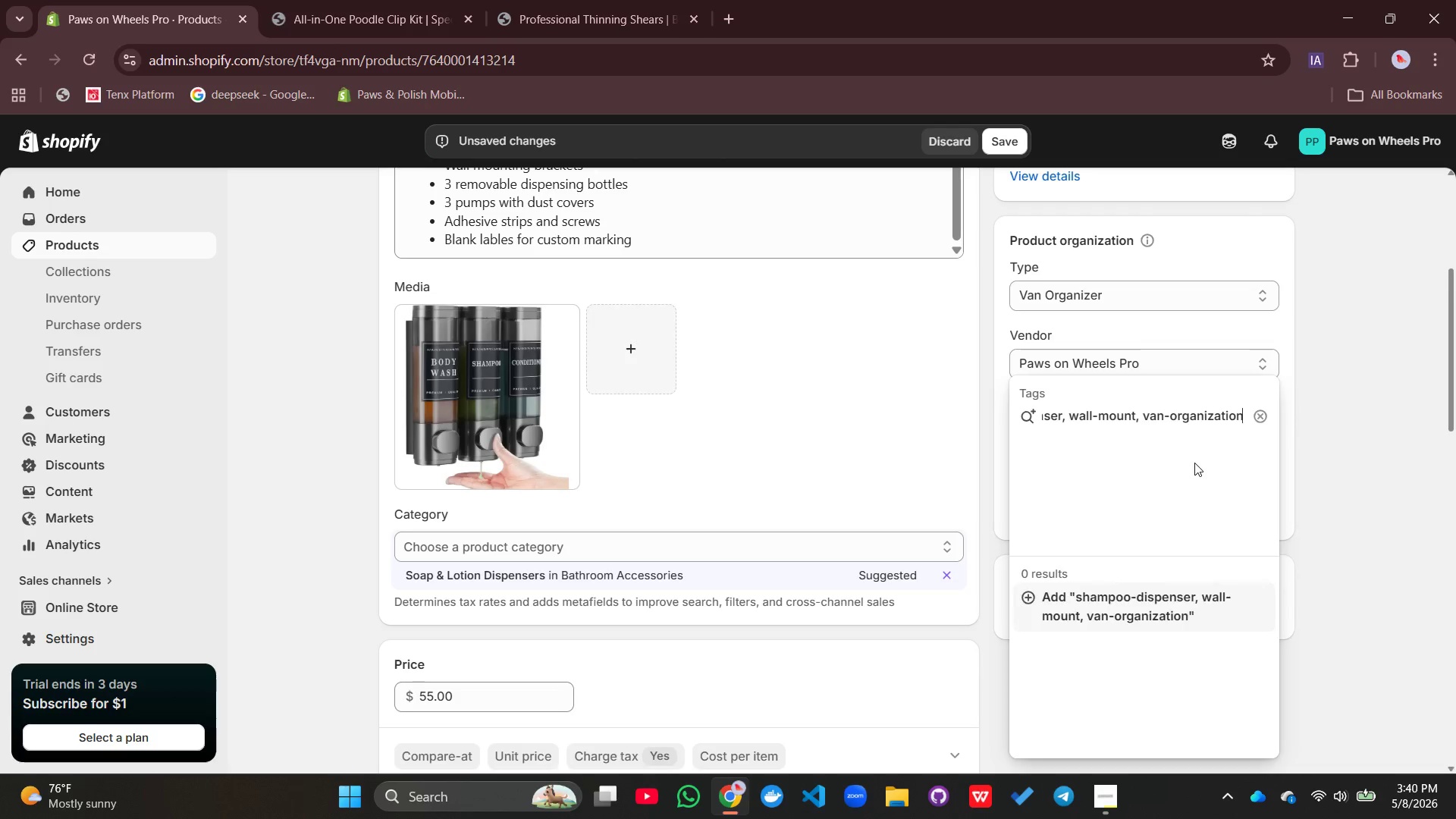 
key(Enter)
 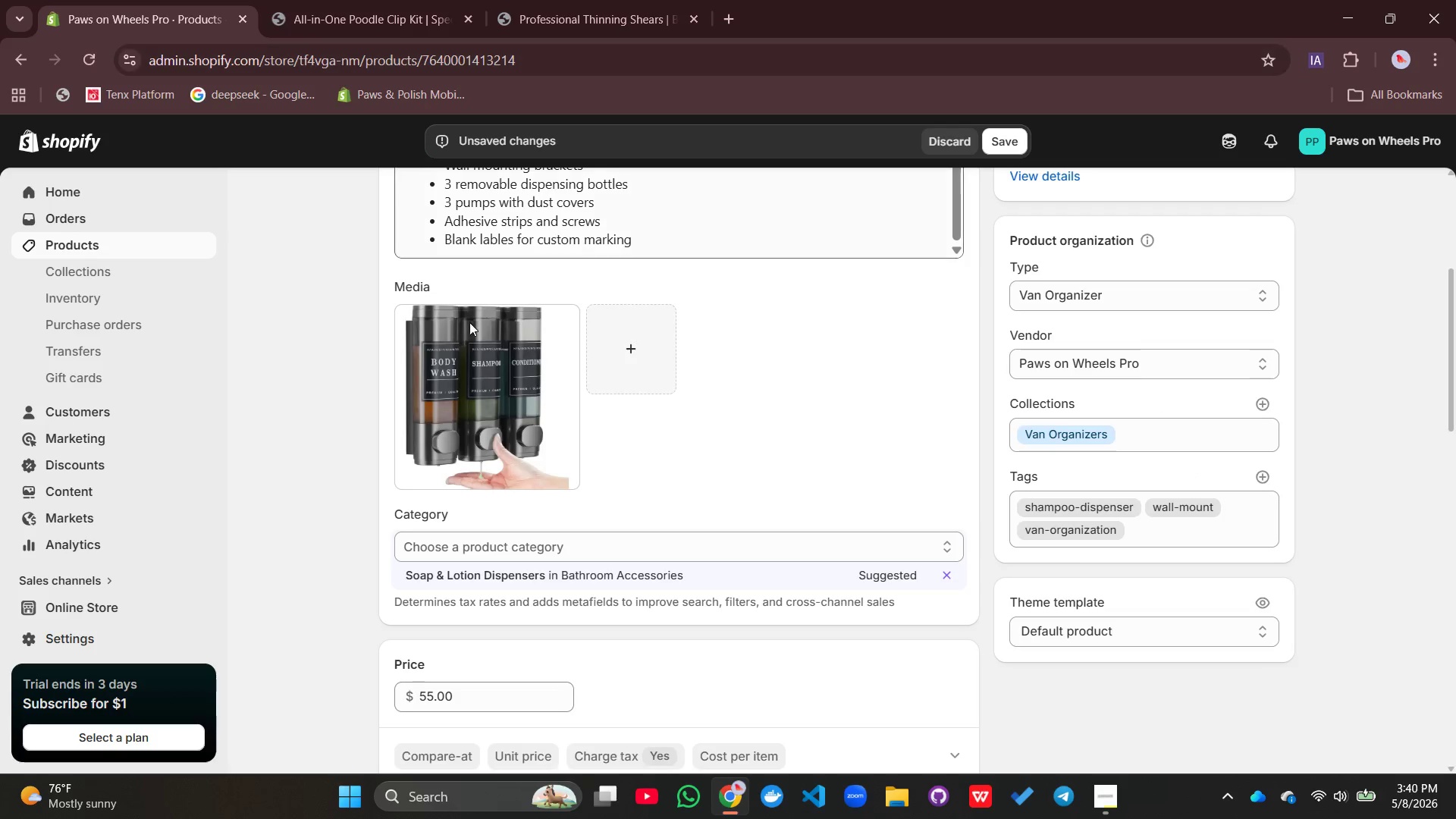 
left_click([498, 410])
 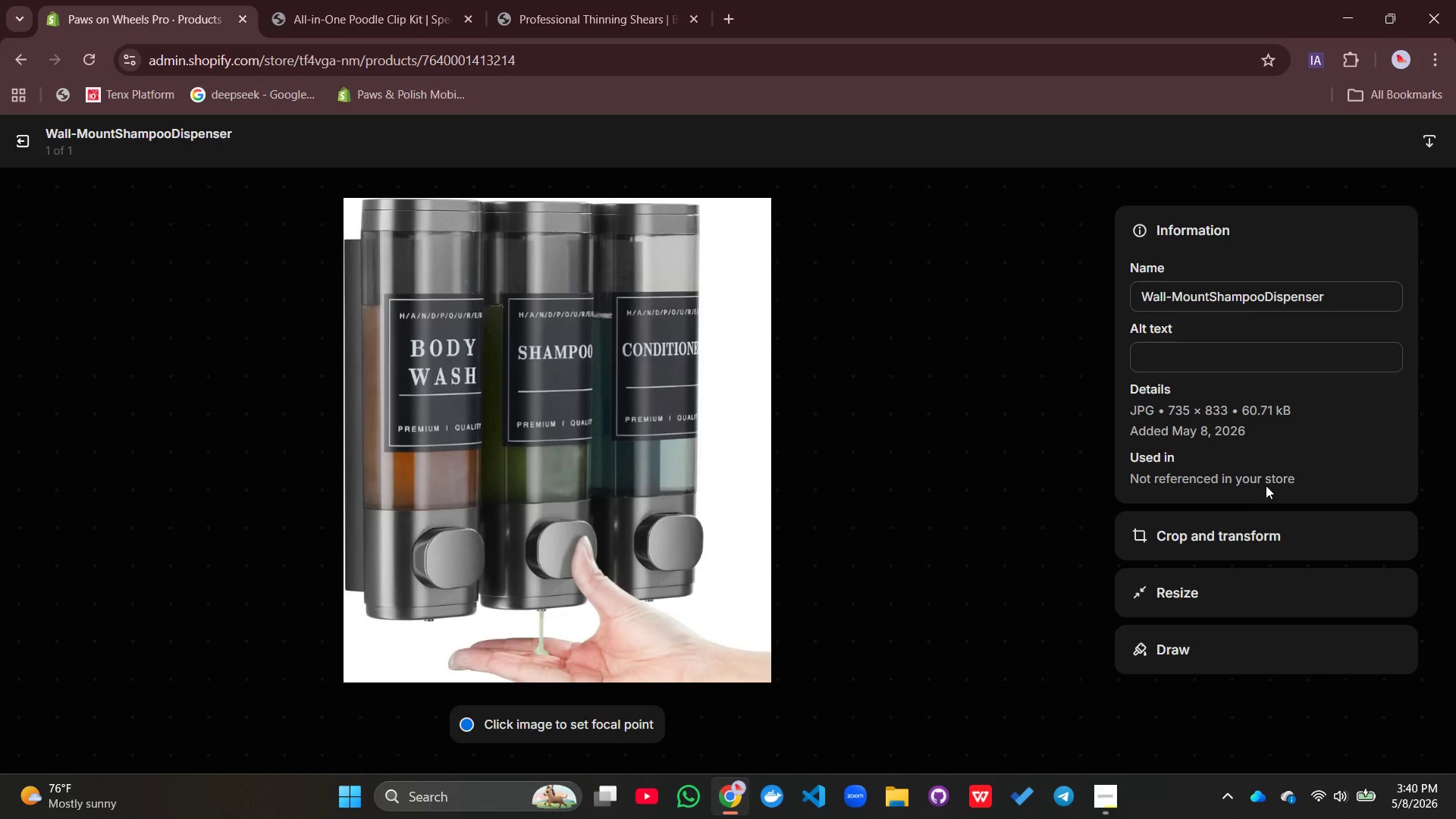 
wait(5.73)
 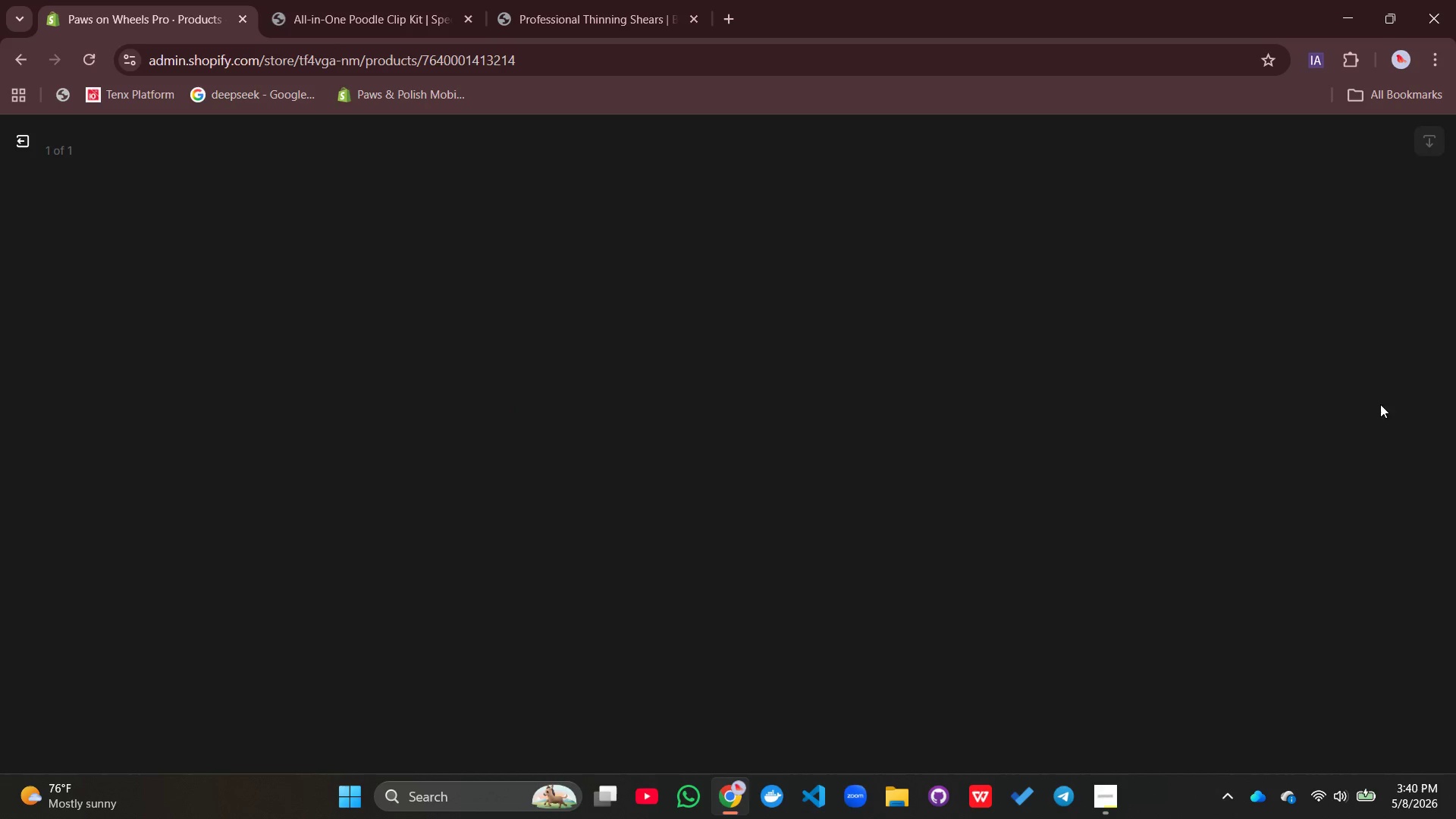 
left_click([1194, 352])
 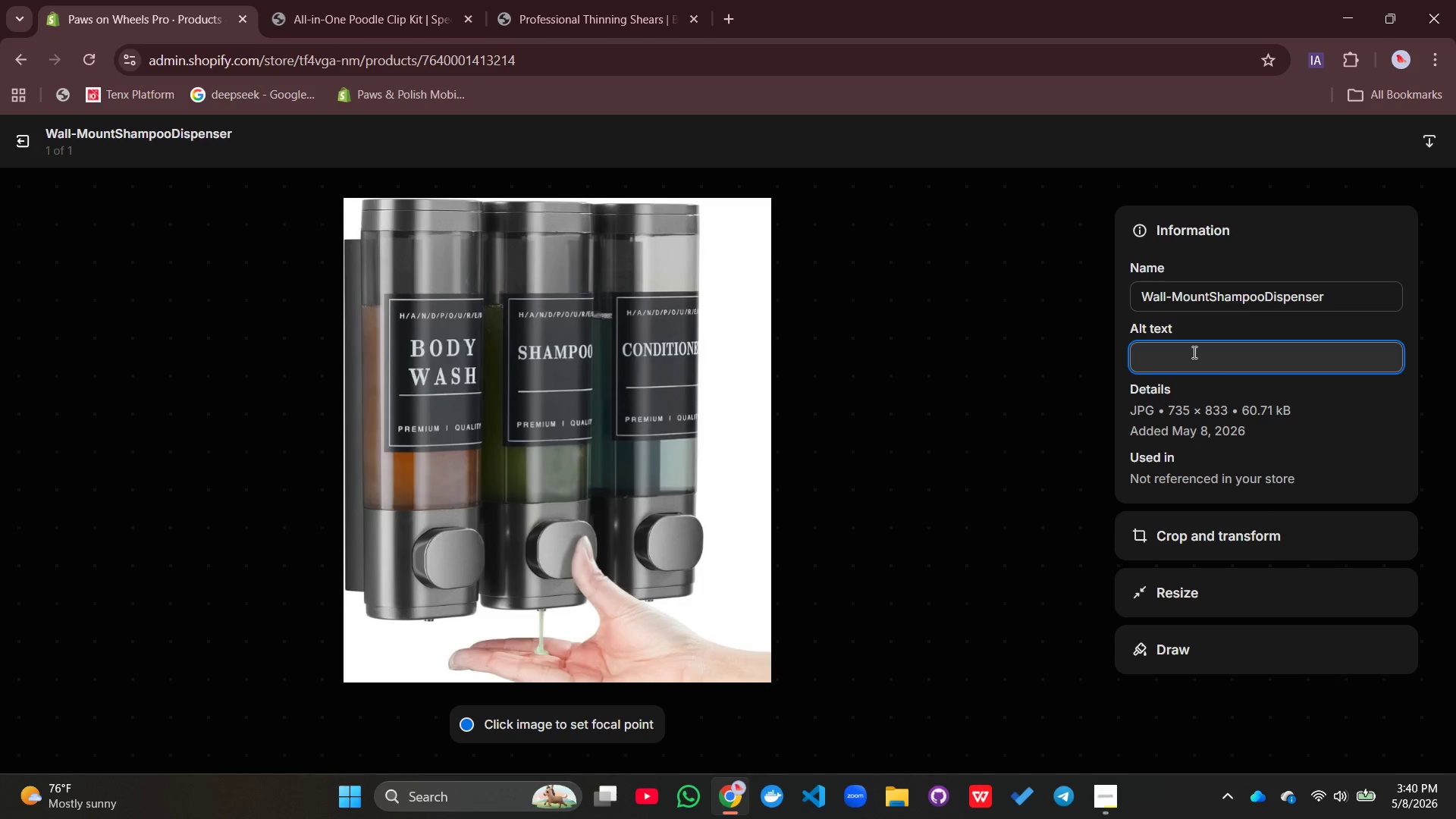 
wait(5.58)
 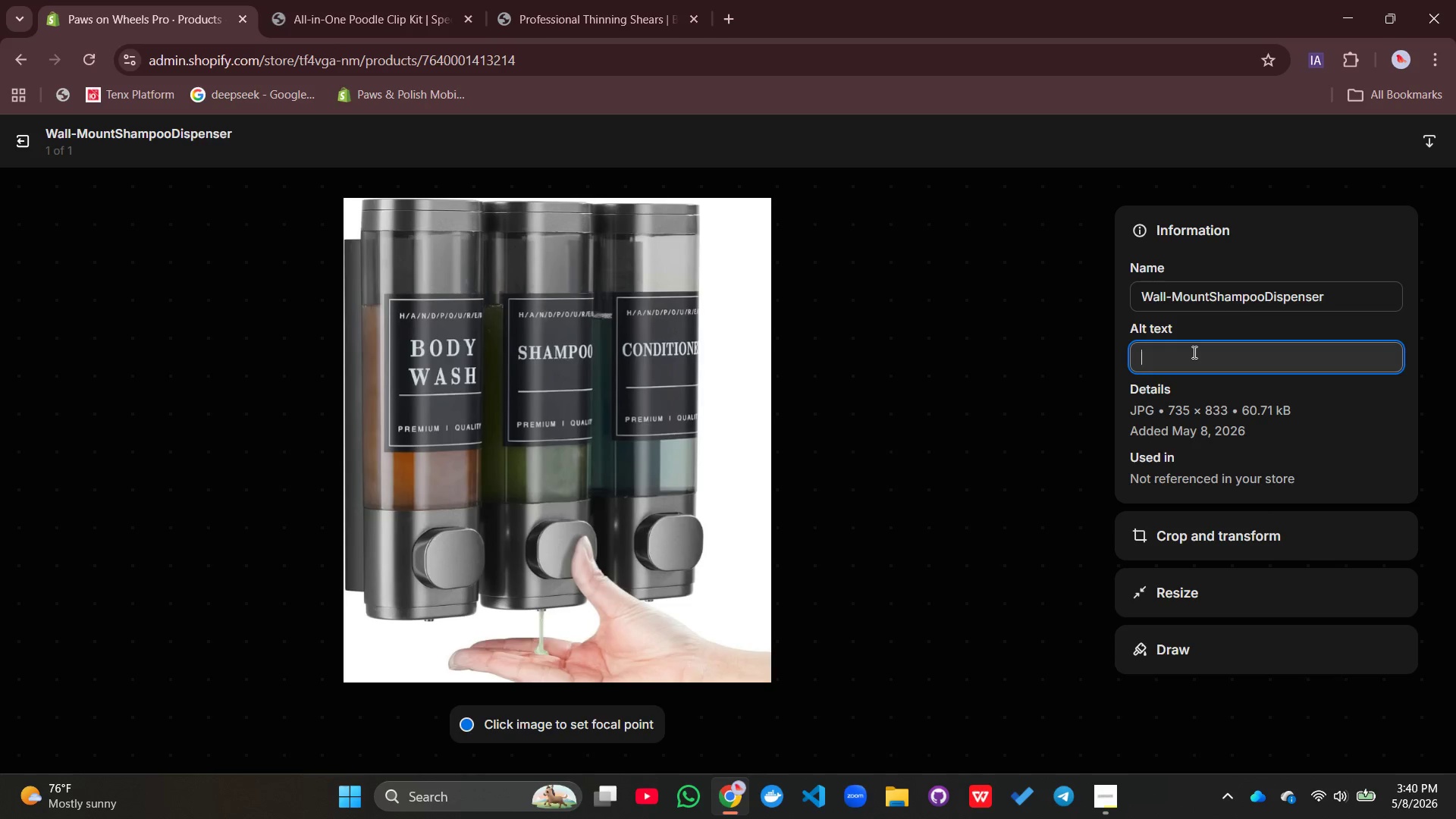 
type(Triple chamber wall-mounted shampoo ci)
key(Backspace)
type(onditioner and wah dispenser for mon=bilr)
key(Backspace)
key(Backspace)
key(Backspace)
key(Backspace)
key(Backspace)
key(Backspace)
type(bile grooming vans)
 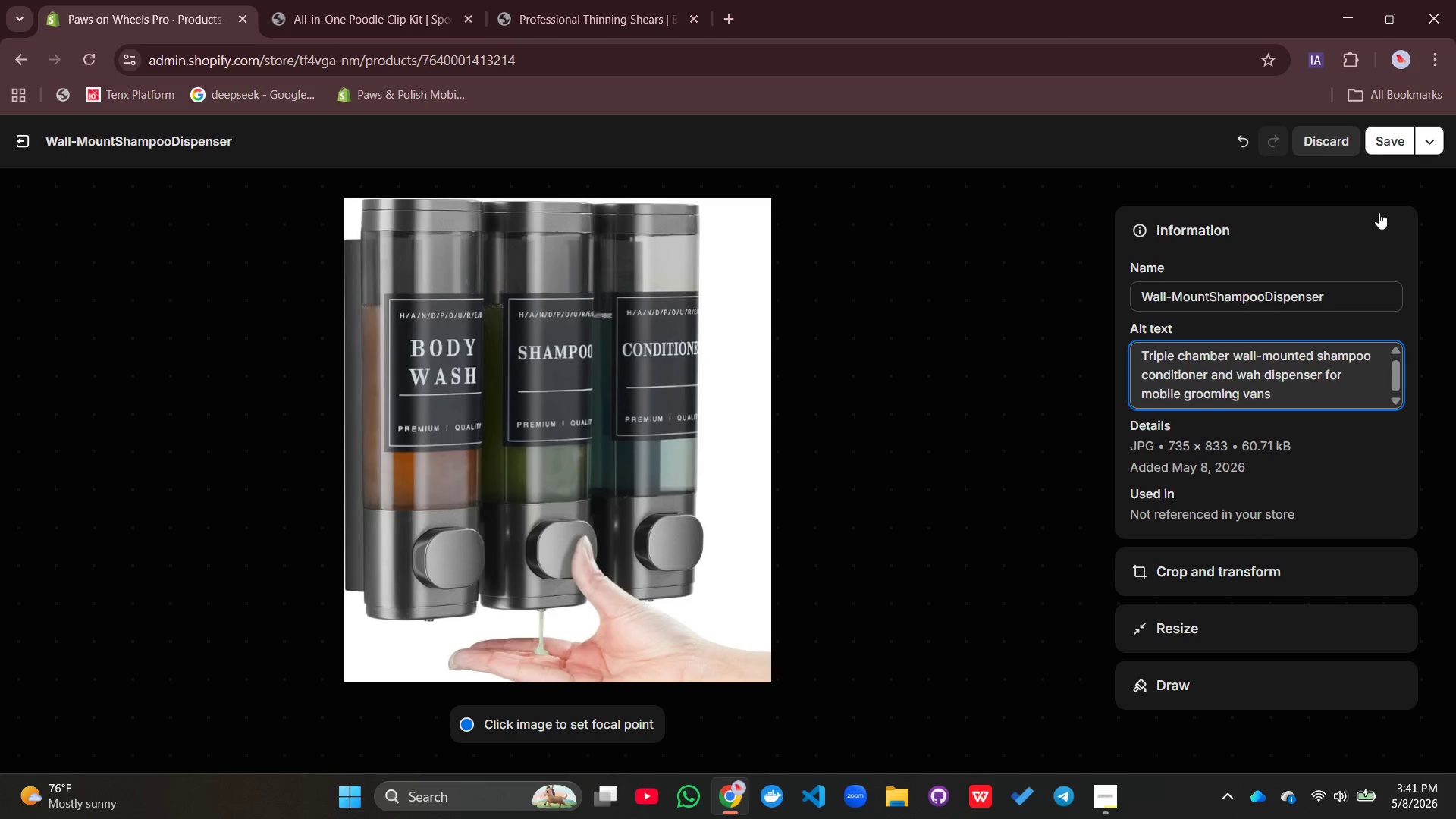 
left_click([1386, 143])
 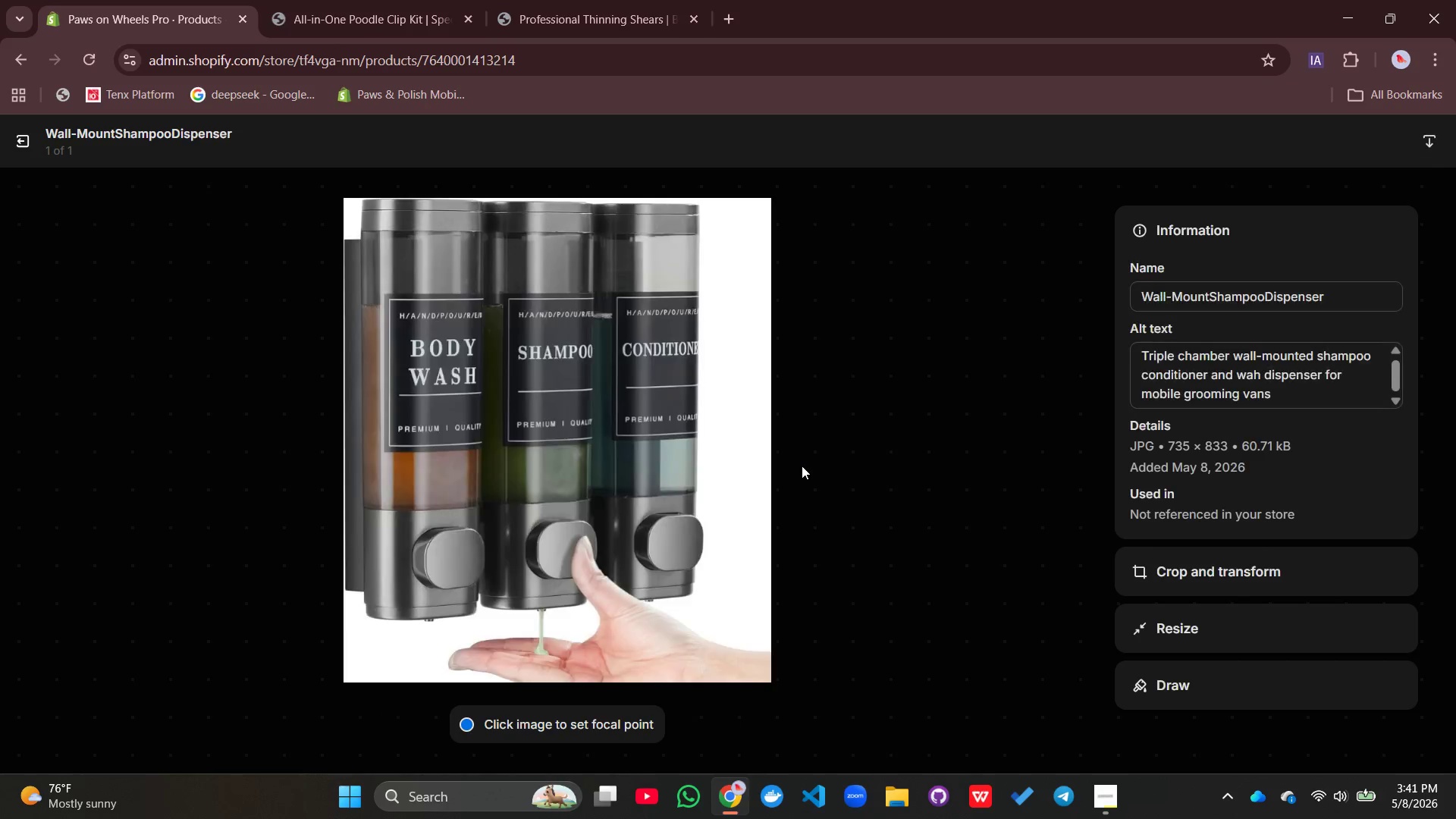 
wait(6.33)
 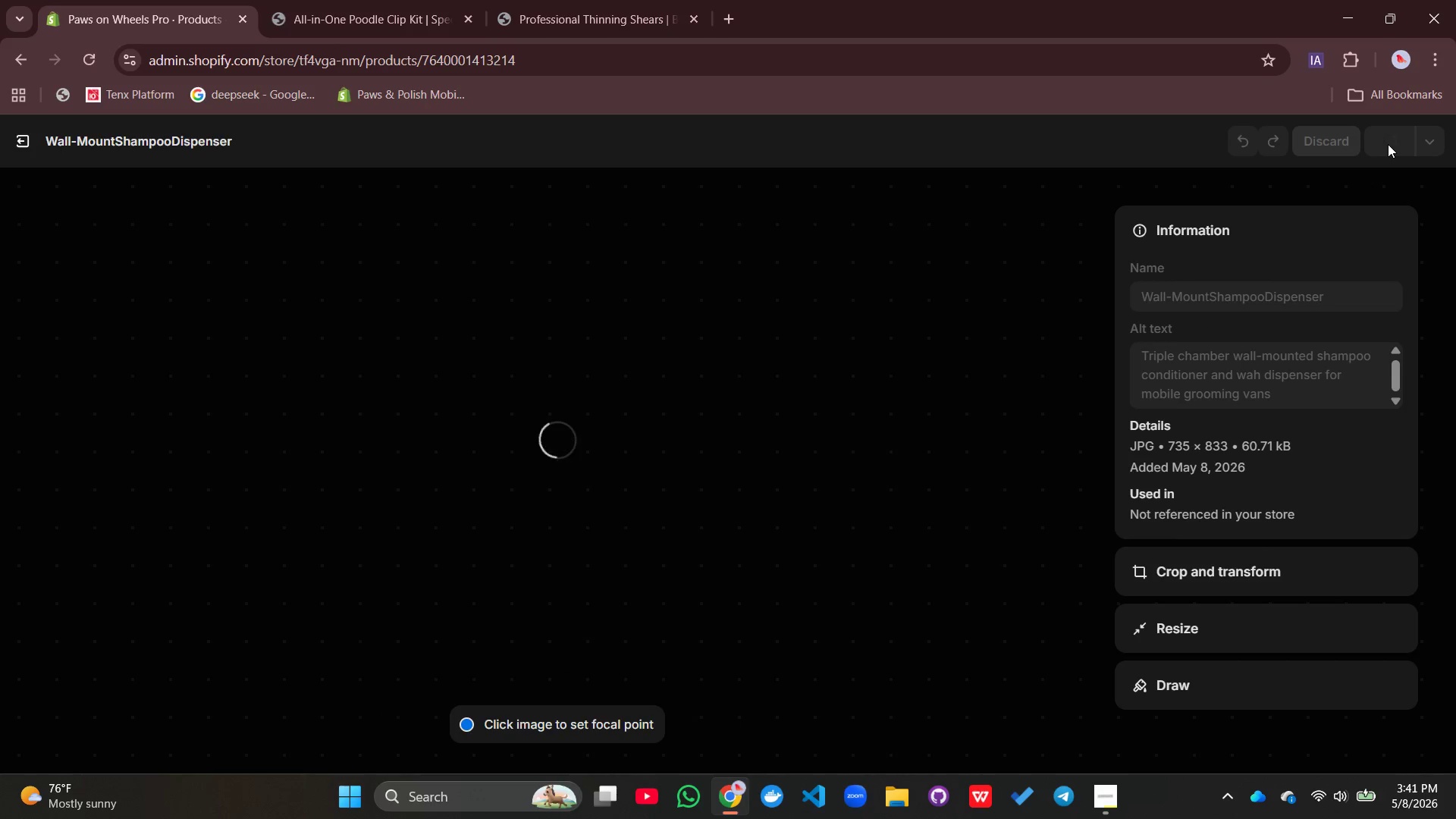 
left_click([26, 144])
 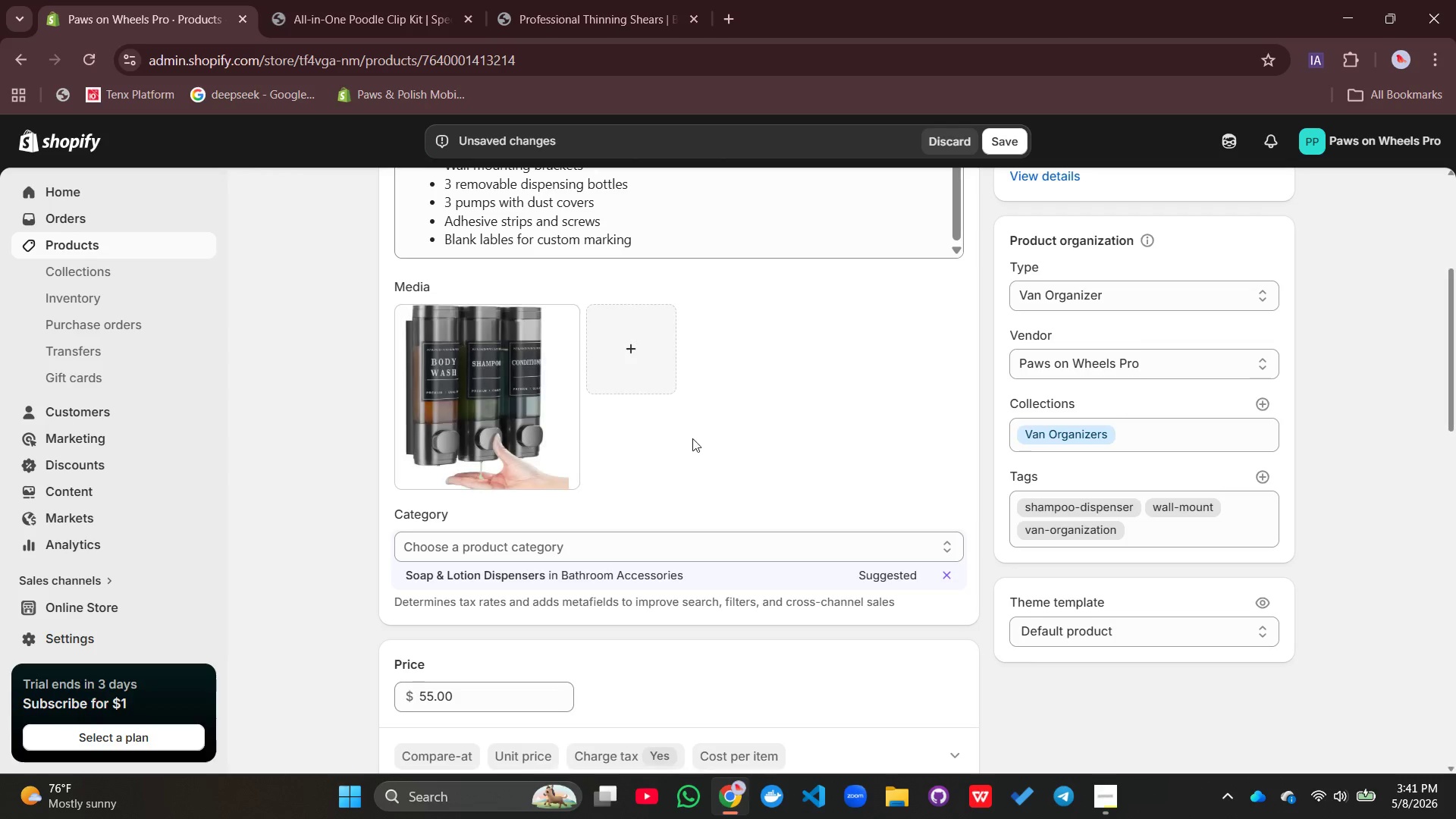 
scroll: coordinate [694, 438], scroll_direction: up, amount: 8.0
 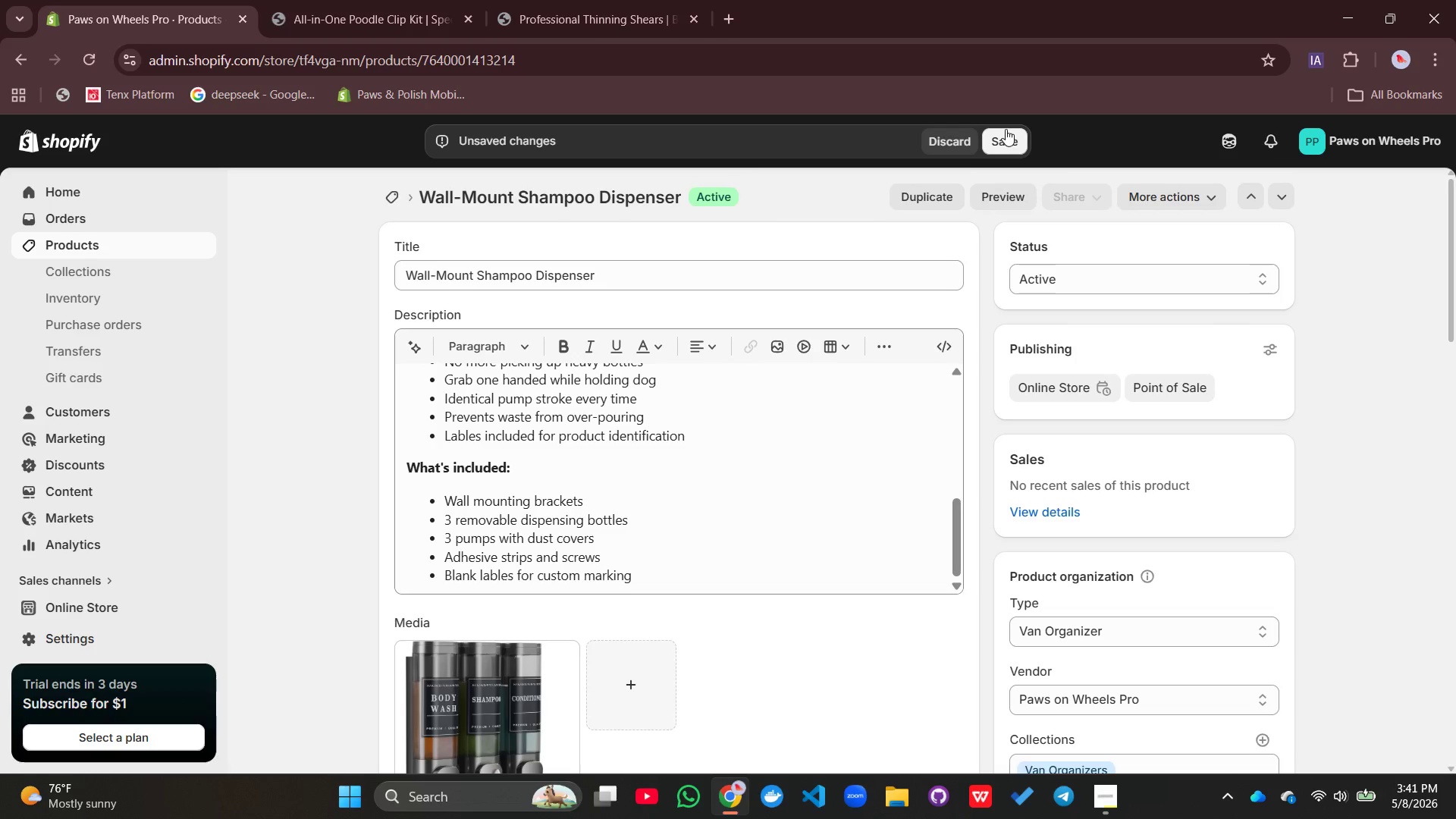 
left_click([1005, 135])
 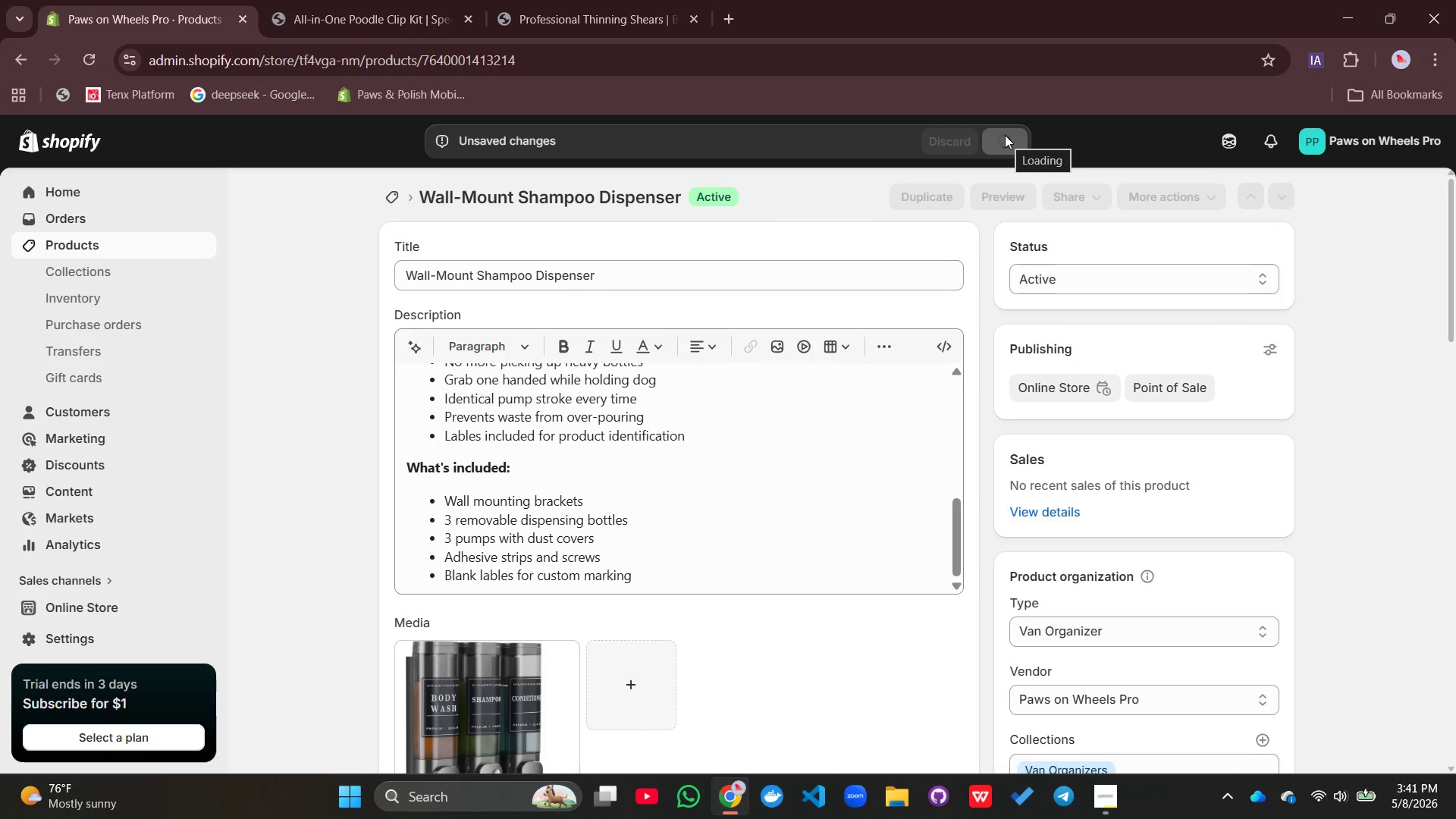 
mouse_move([978, 158])
 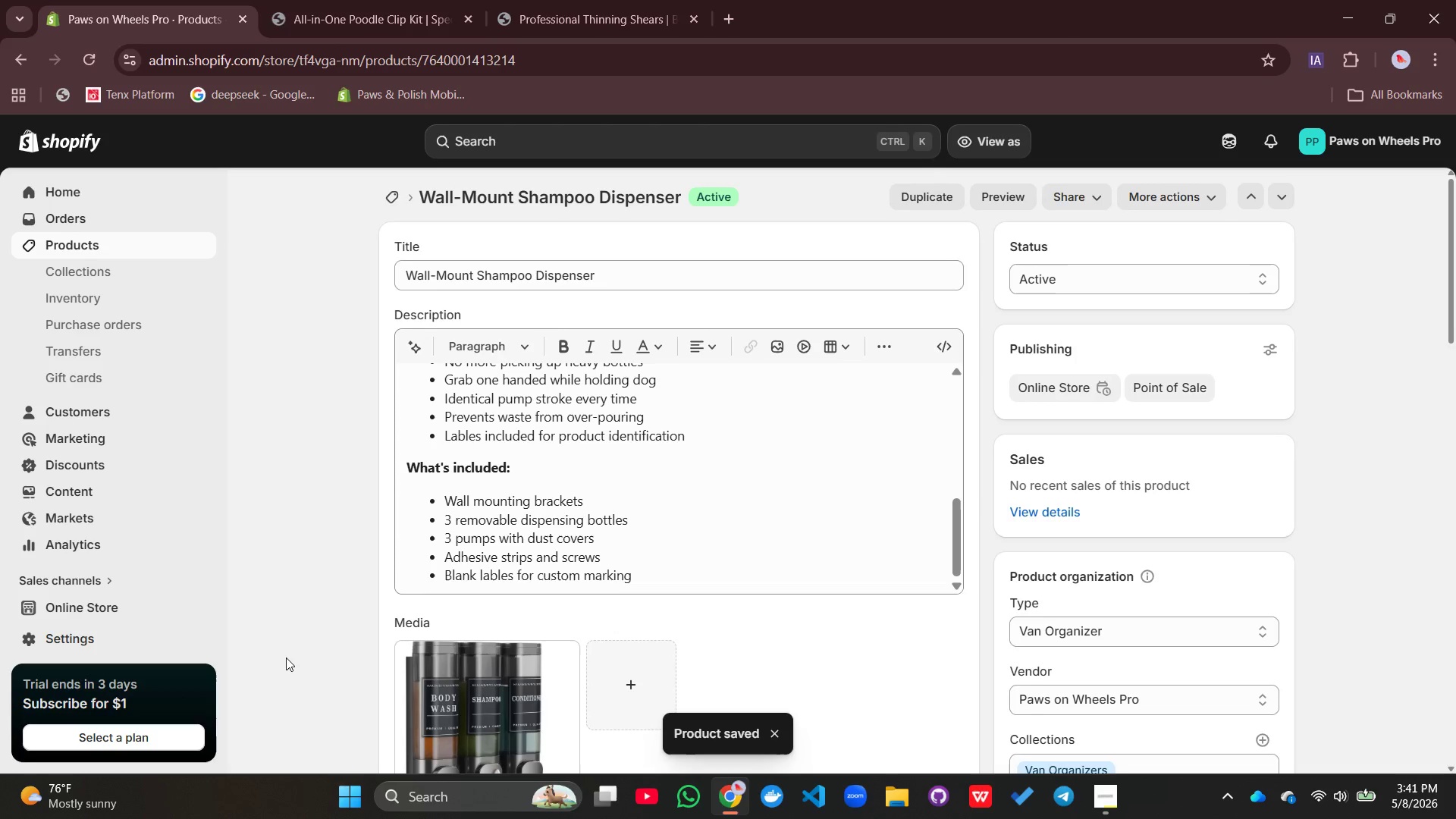 
scroll: coordinate [375, 613], scroll_direction: up, amount: 6.0